 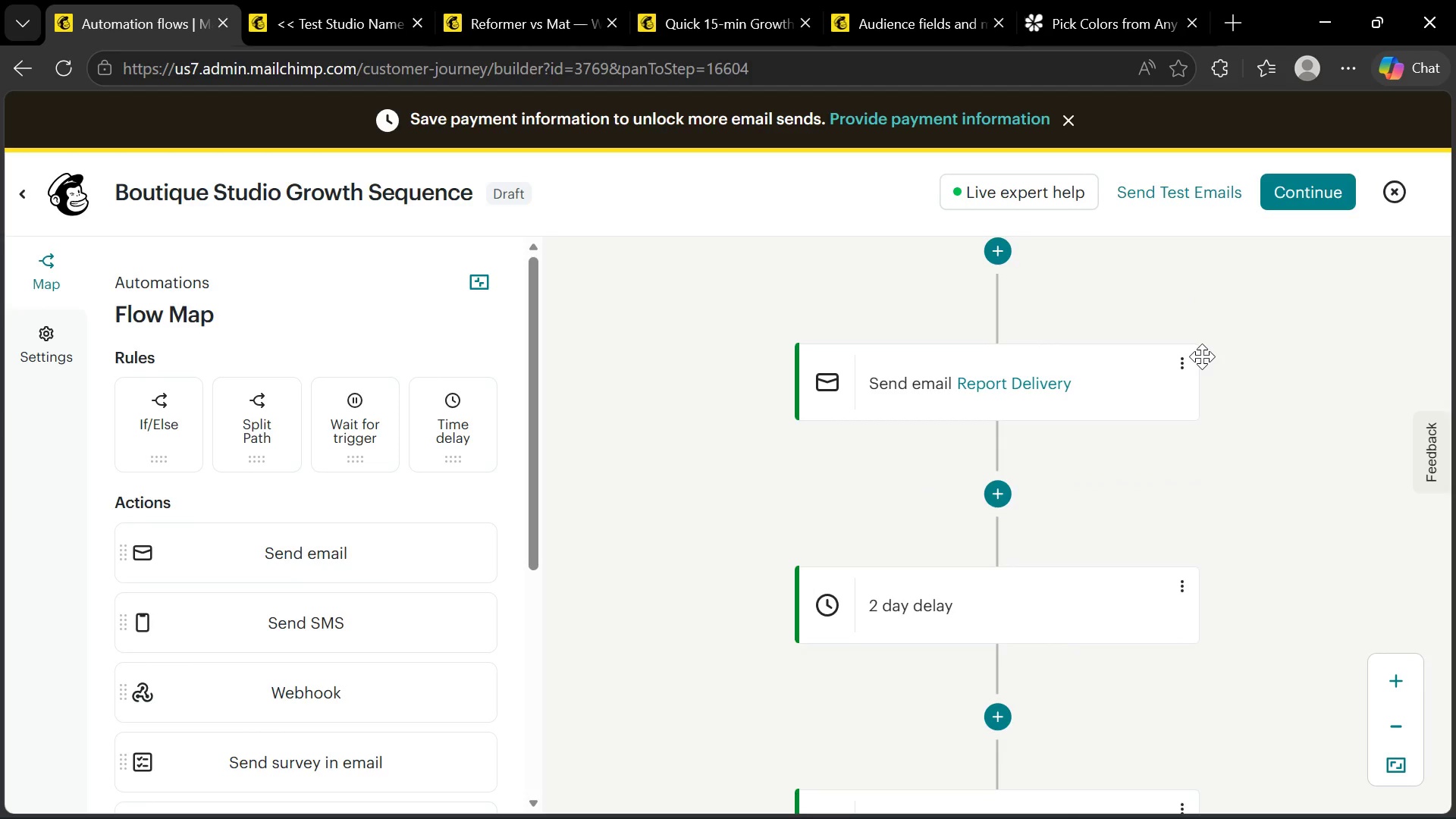 
scroll: coordinate [1202, 356], scroll_direction: up, amount: 3.0
 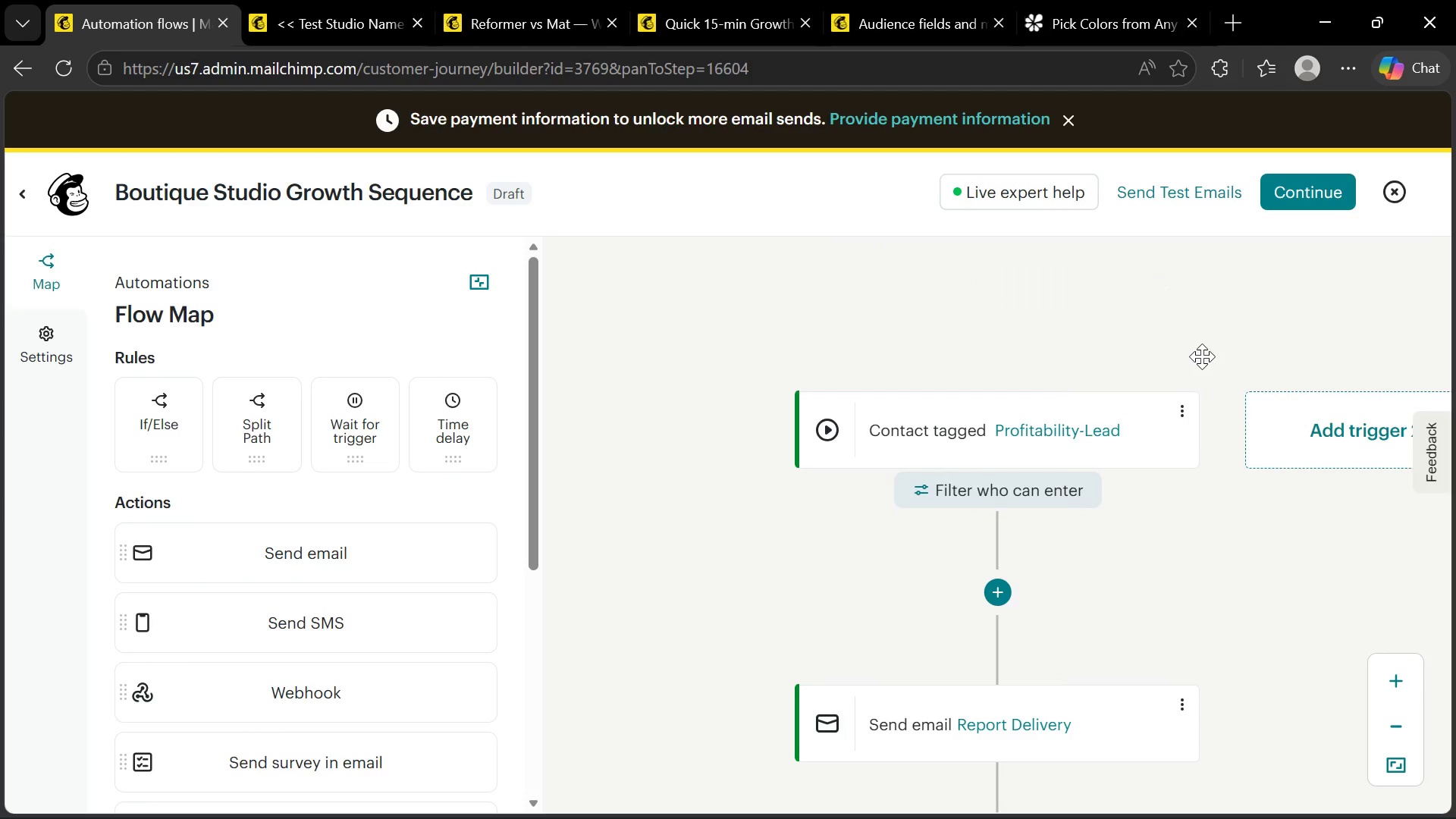 
scroll: coordinate [1202, 357], scroll_direction: down, amount: 2.0
 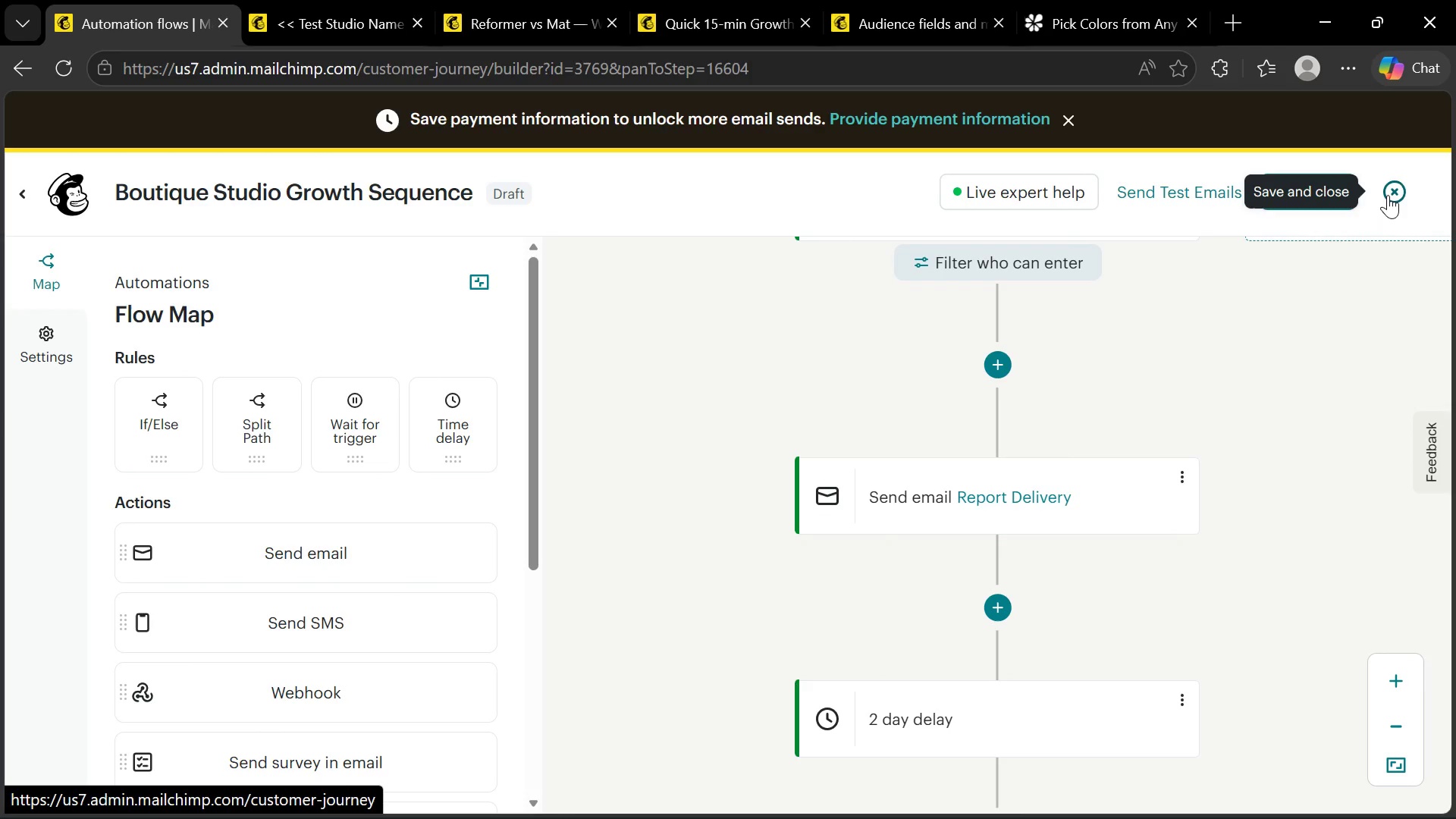 
left_click([1392, 195])
 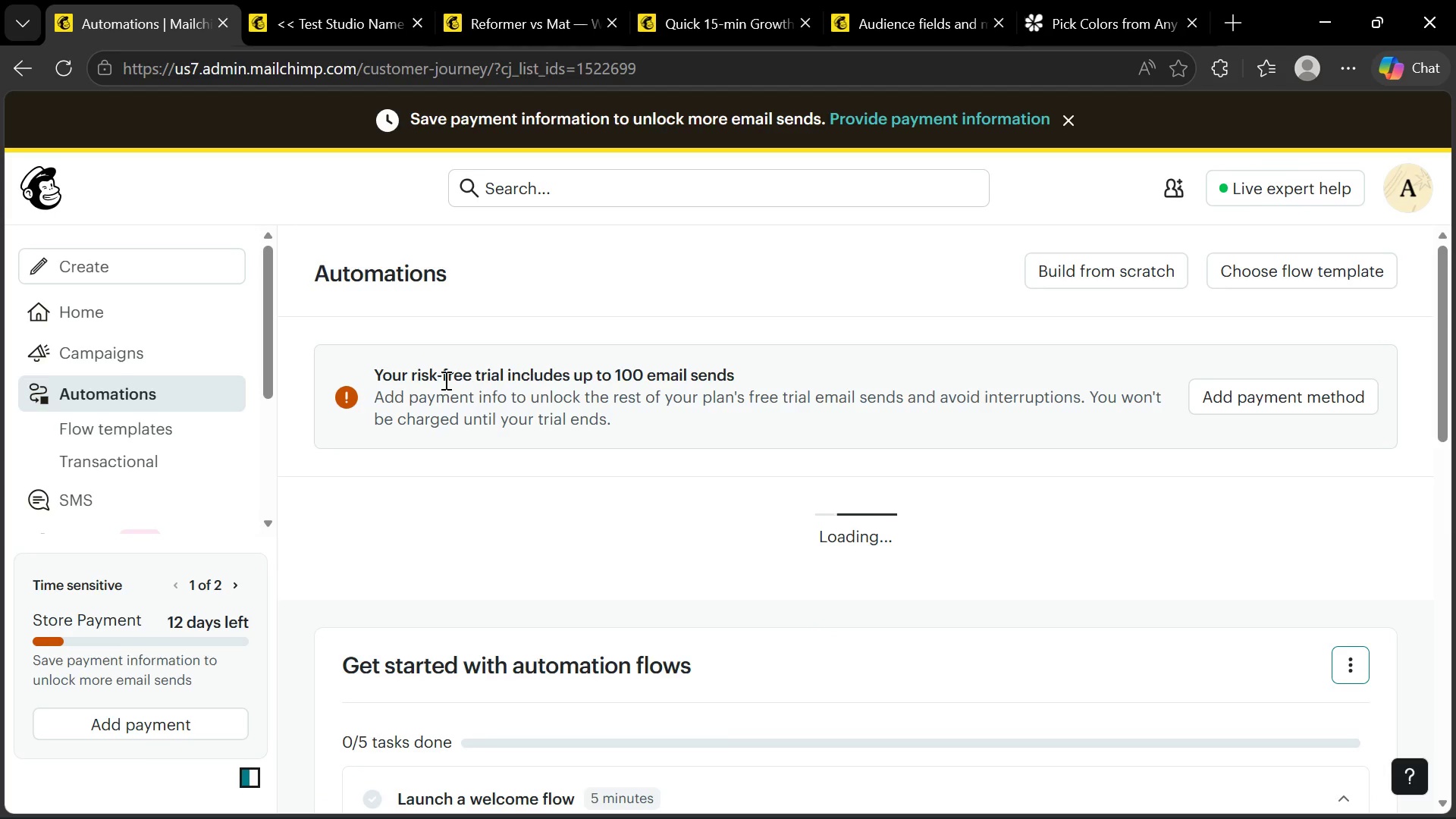 
wait(9.47)
 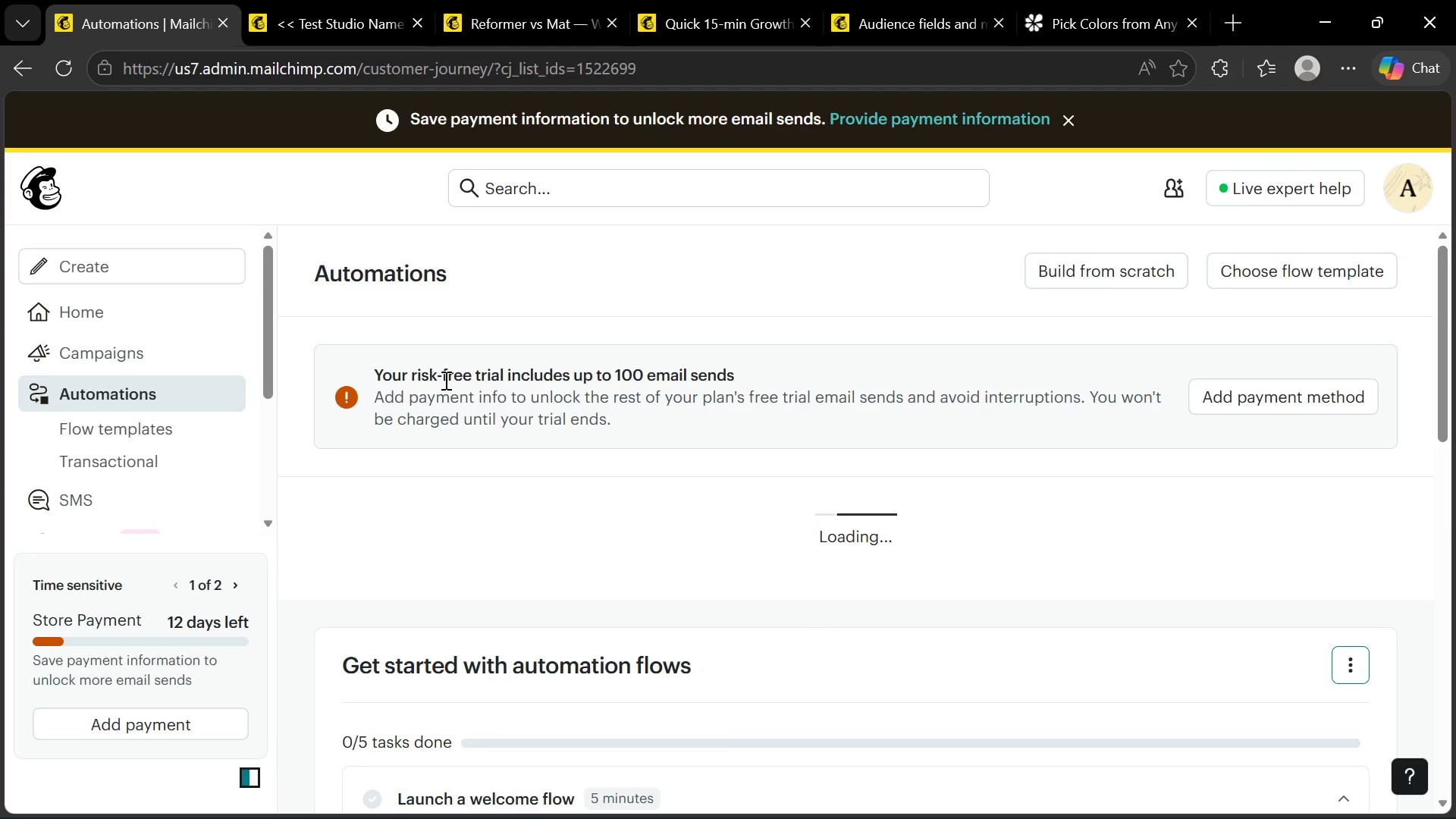 
left_click_drag(start_coordinate=[752, 371], to_coordinate=[384, 376])
 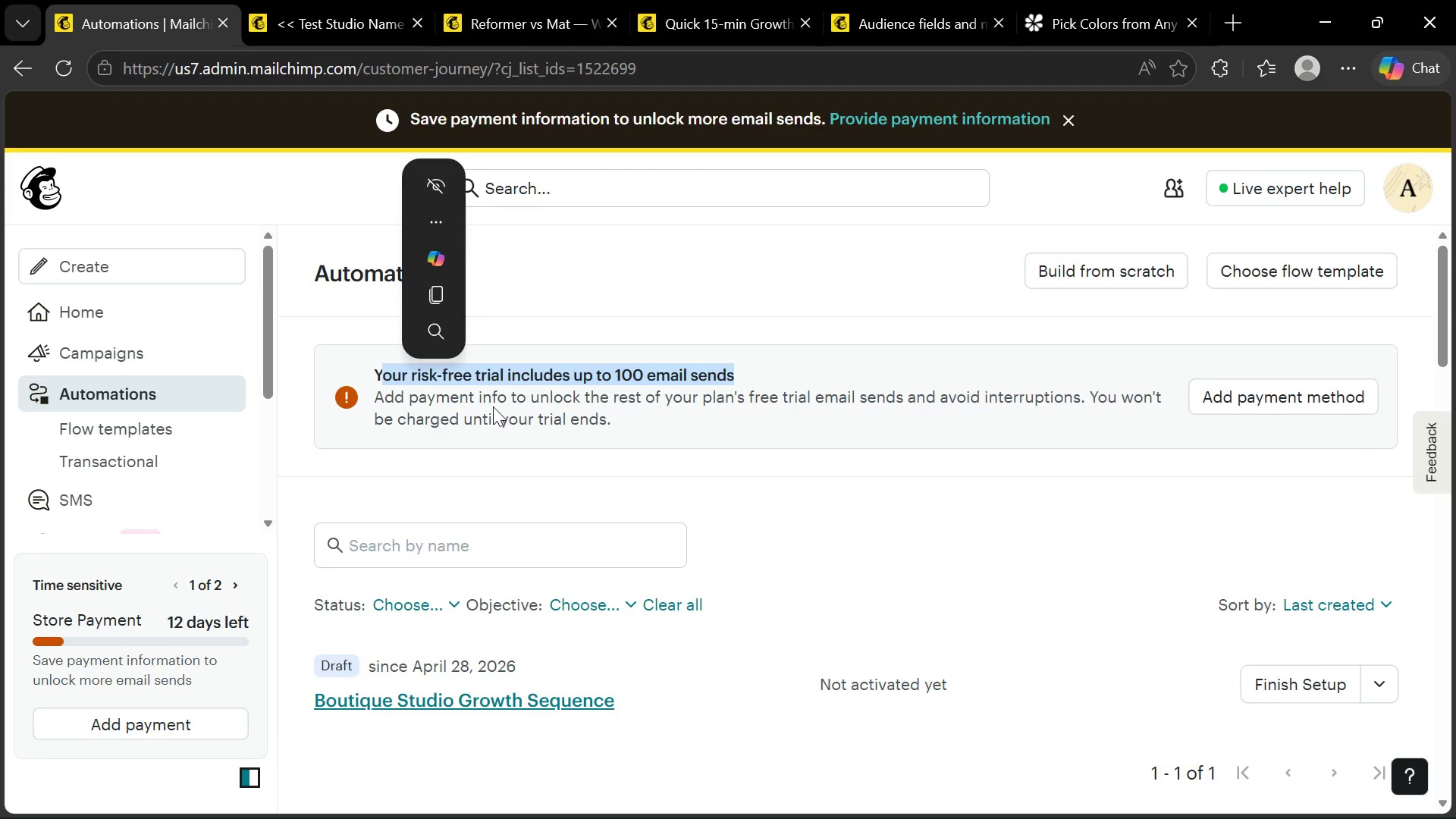 
left_click([497, 406])
 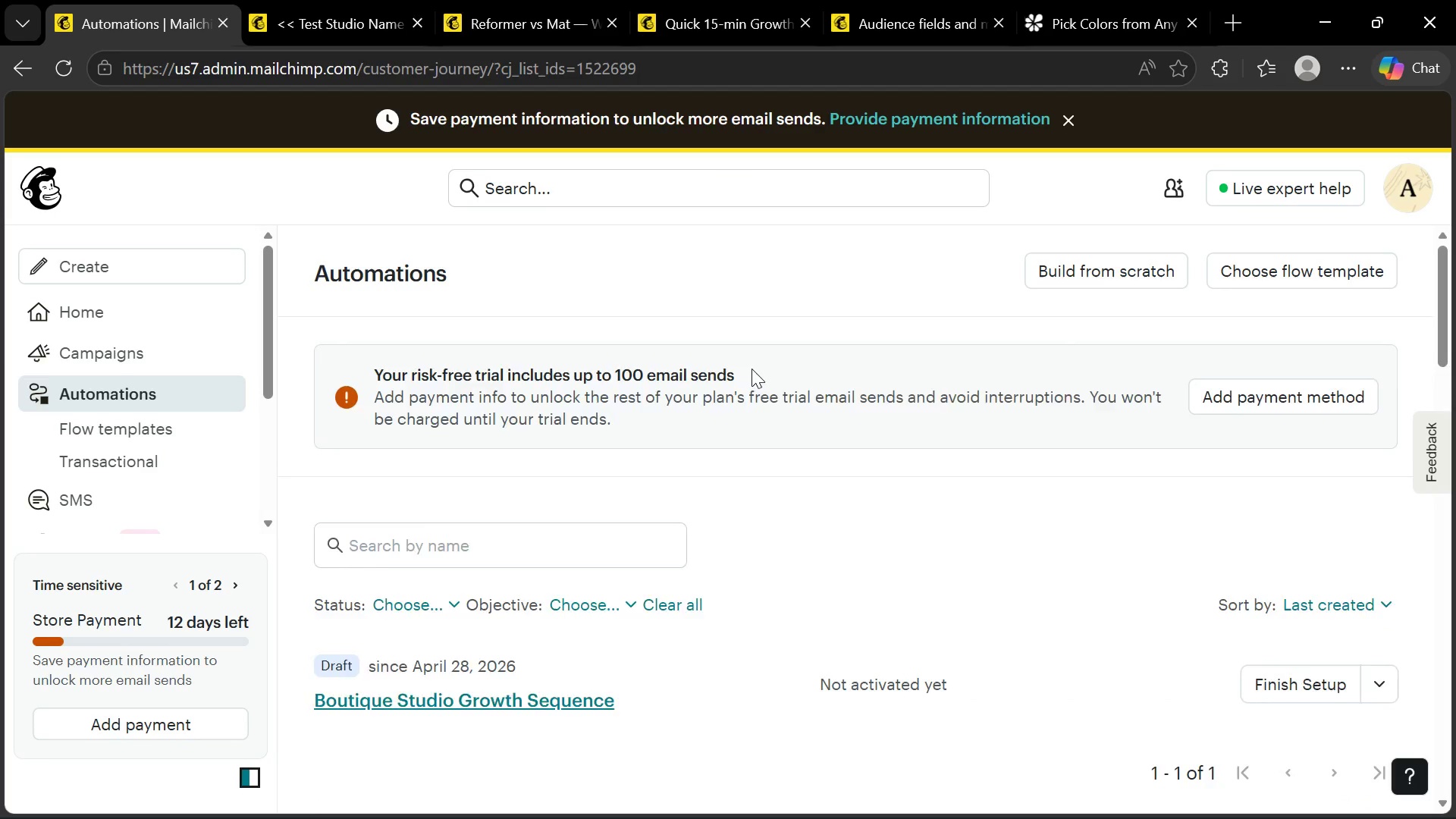 
scroll: coordinate [752, 369], scroll_direction: down, amount: 4.0
 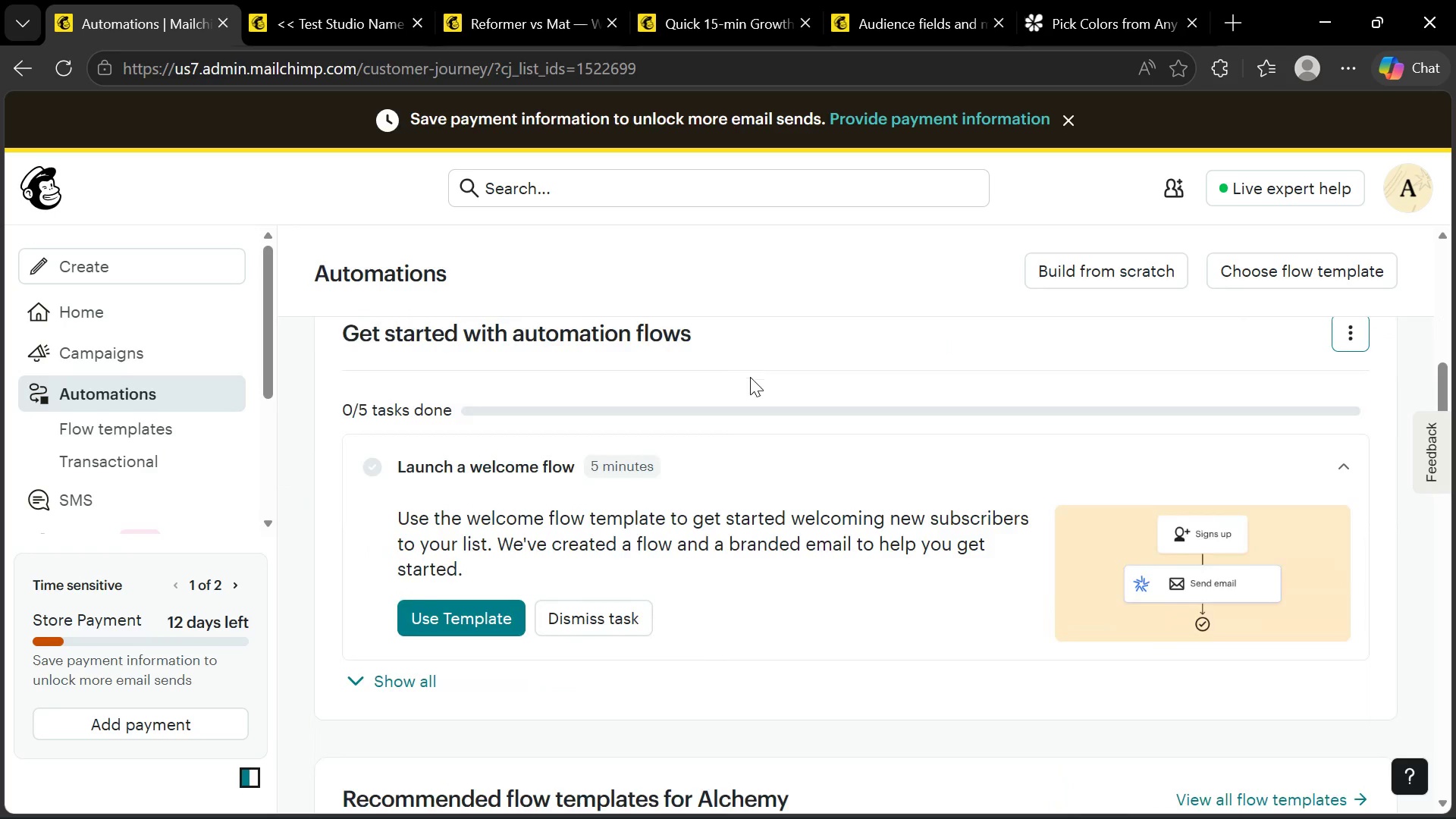 
scroll: coordinate [725, 462], scroll_direction: up, amount: 3.0
 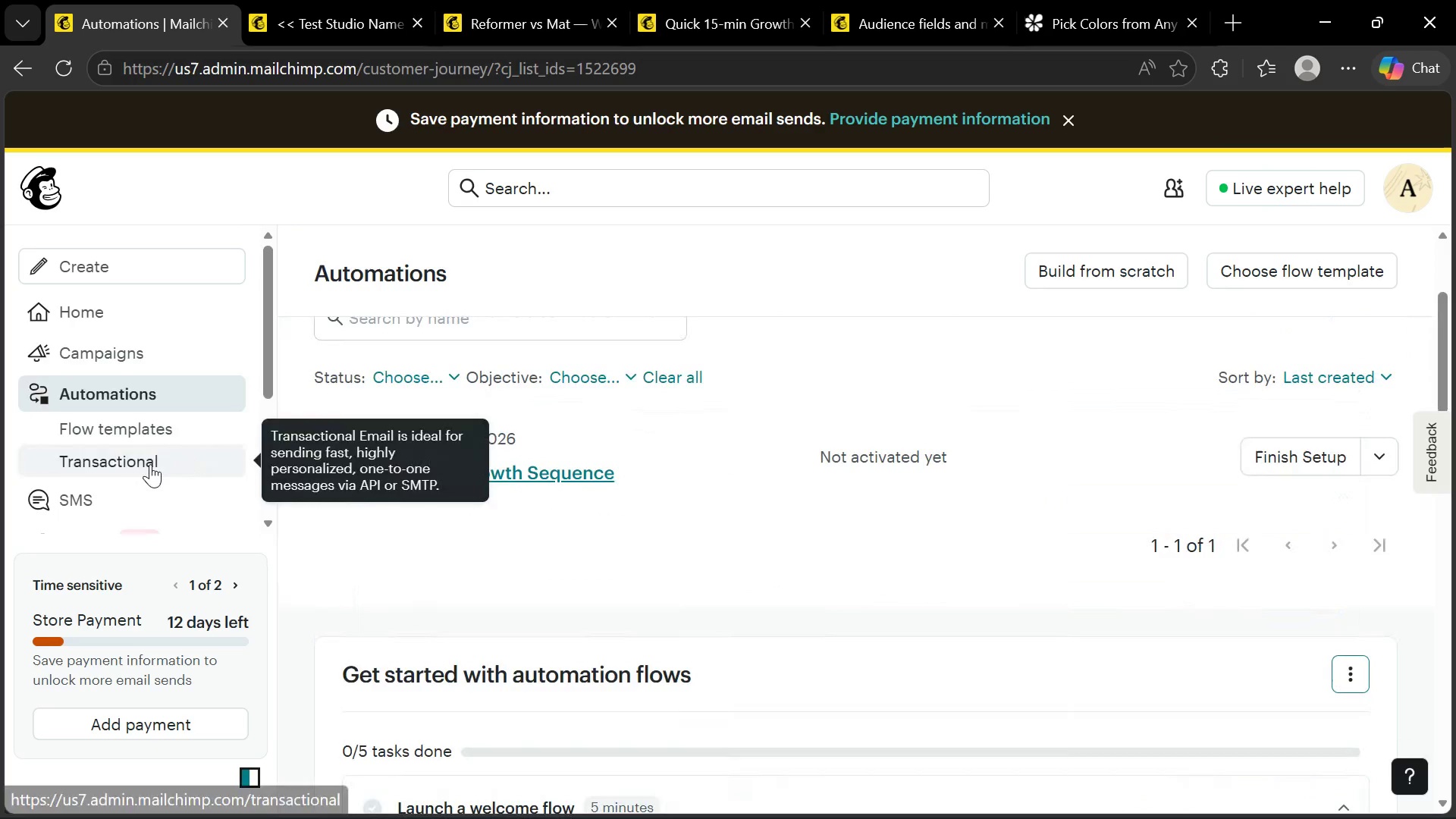 
scroll: coordinate [150, 465], scroll_direction: down, amount: 1.0
 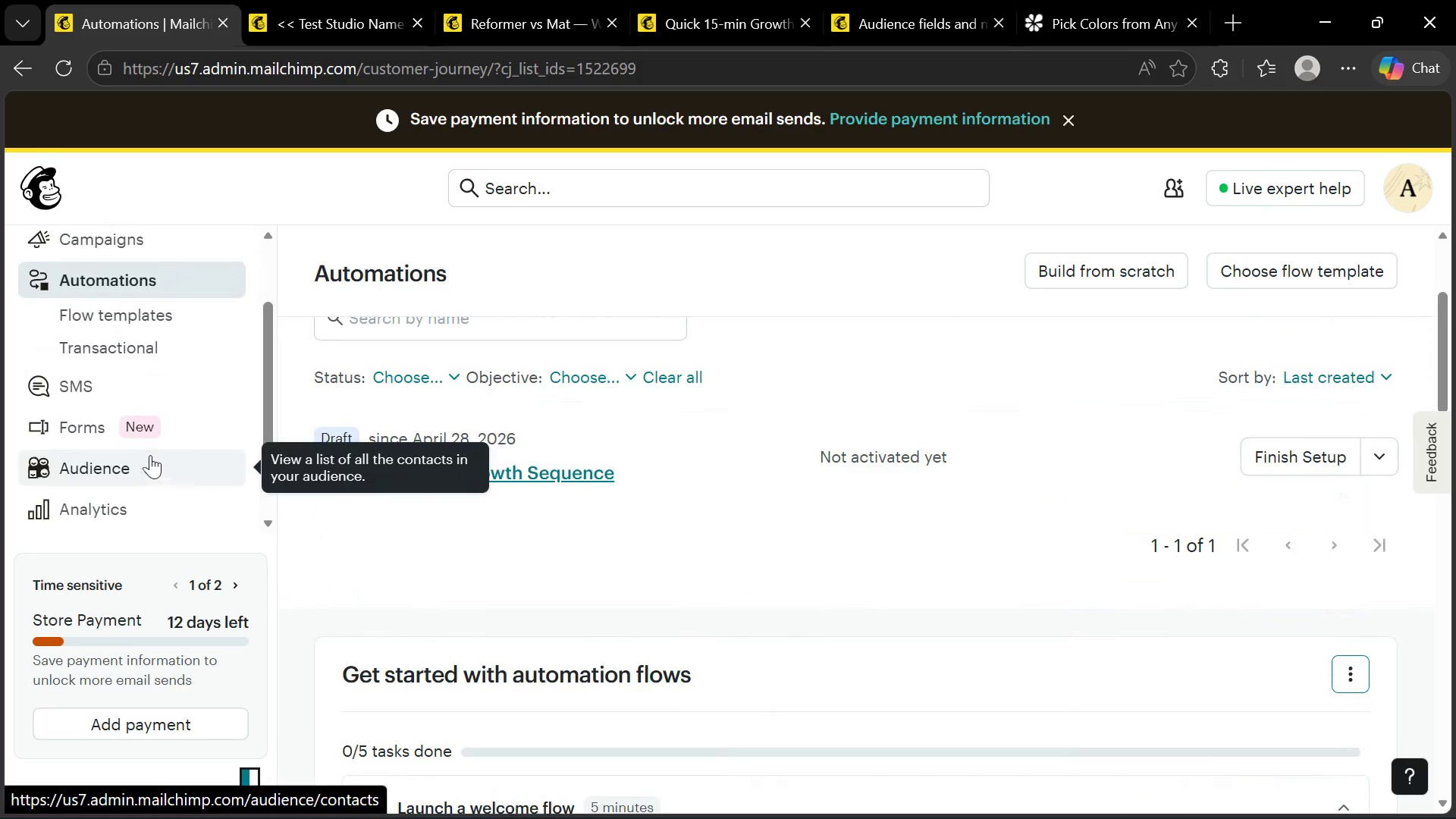 
left_click([152, 453])
 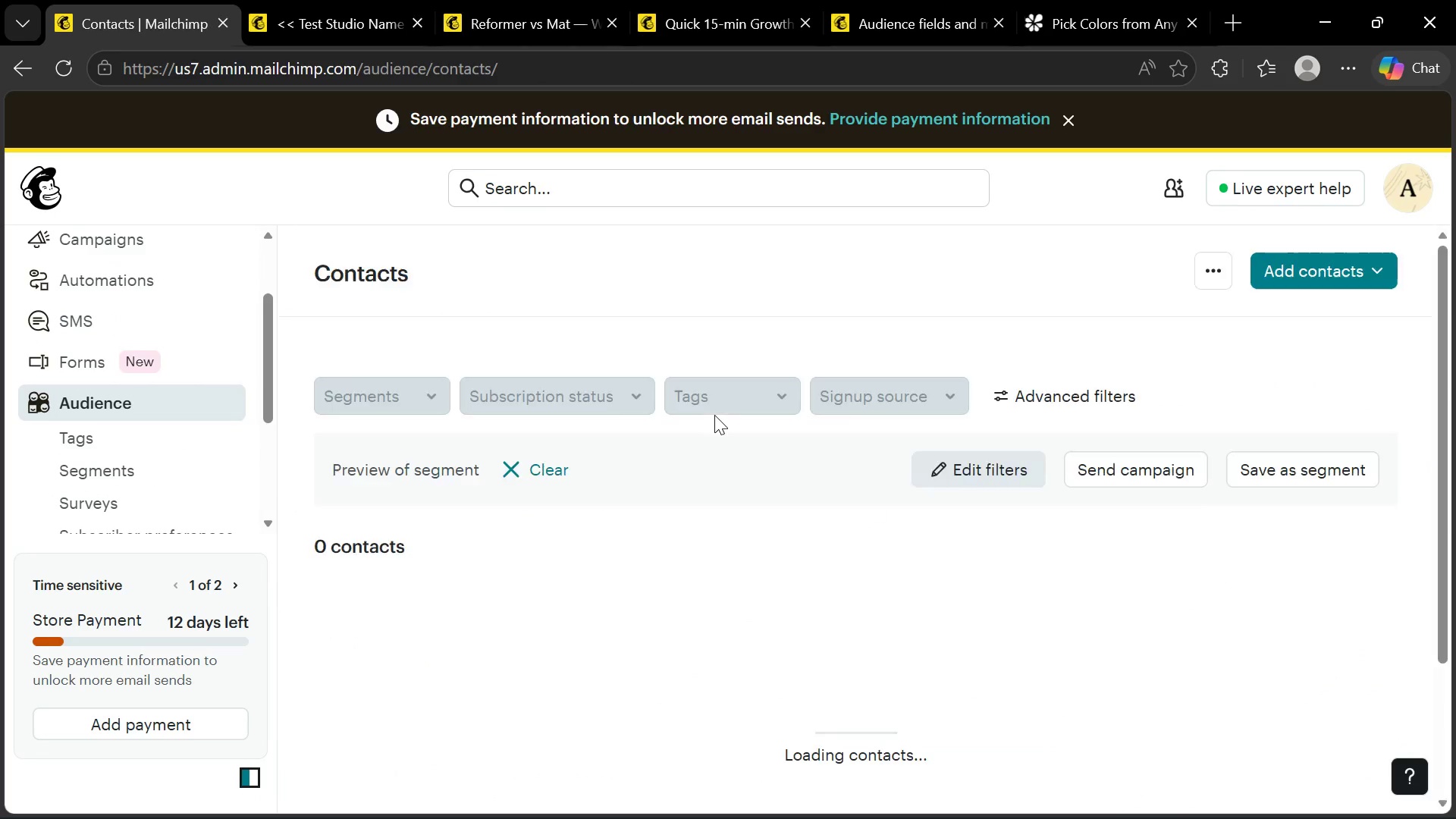 
wait(5.12)
 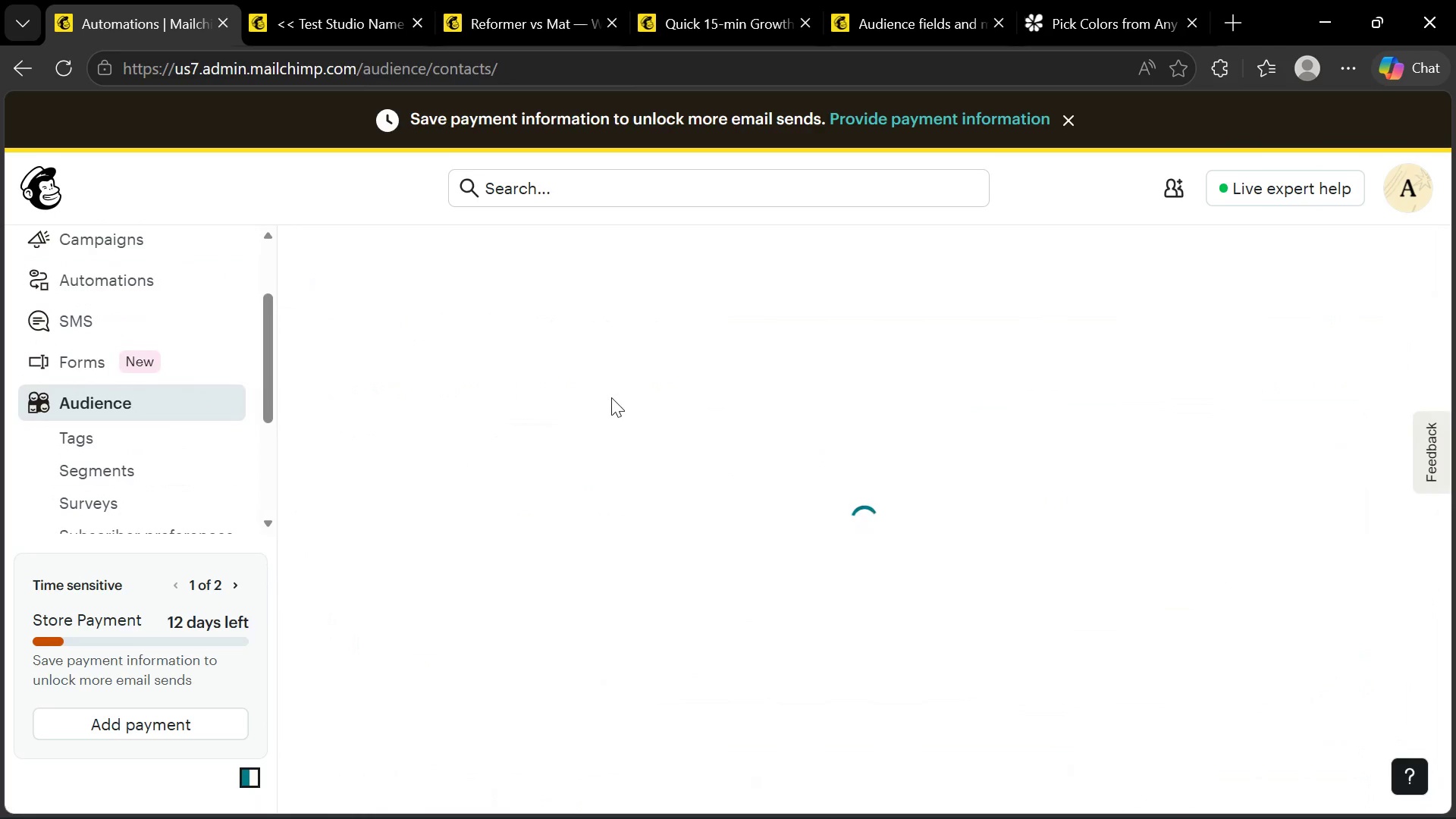 
scroll: coordinate [714, 415], scroll_direction: down, amount: 1.0
 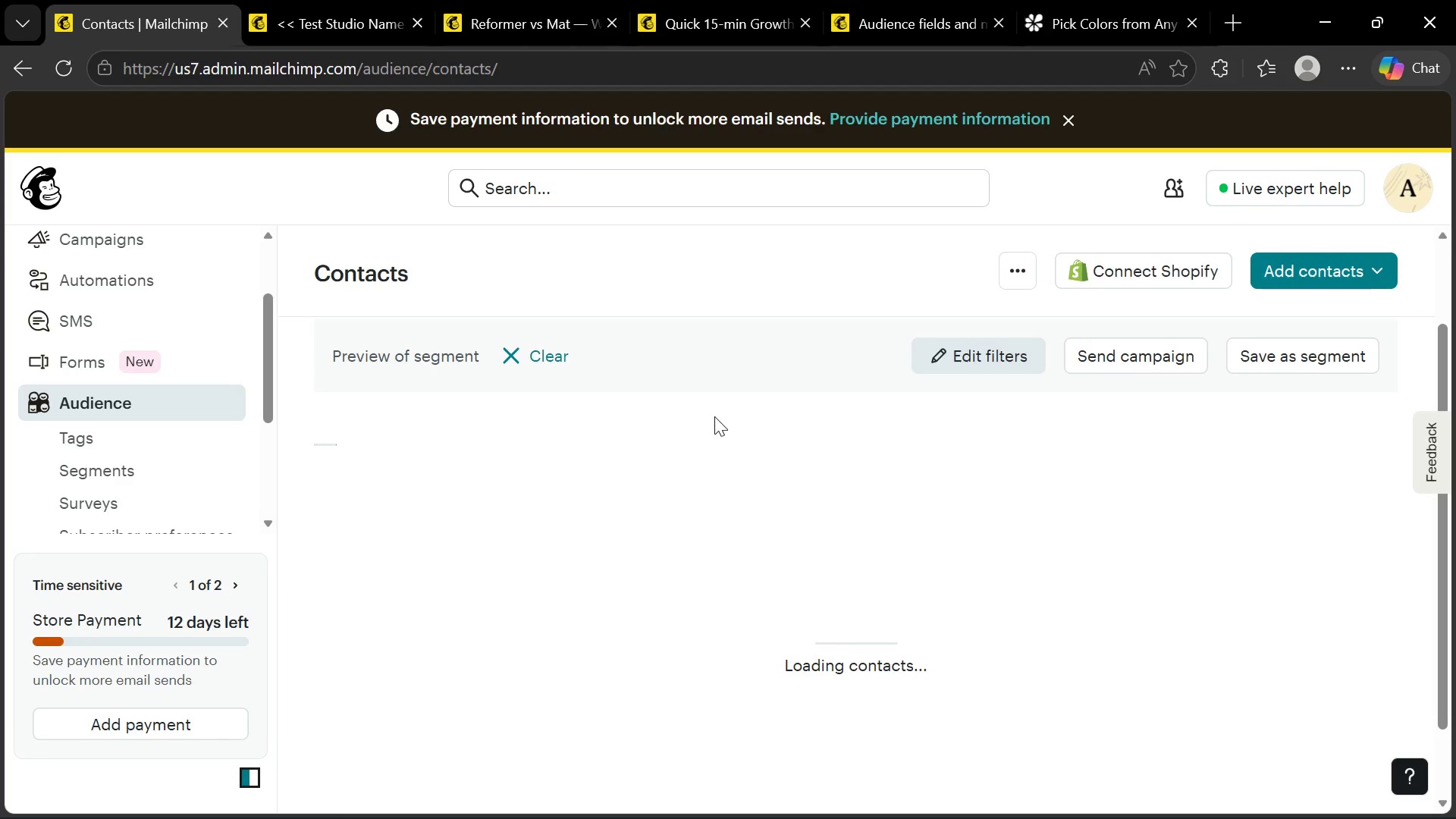 
wait(7.13)
 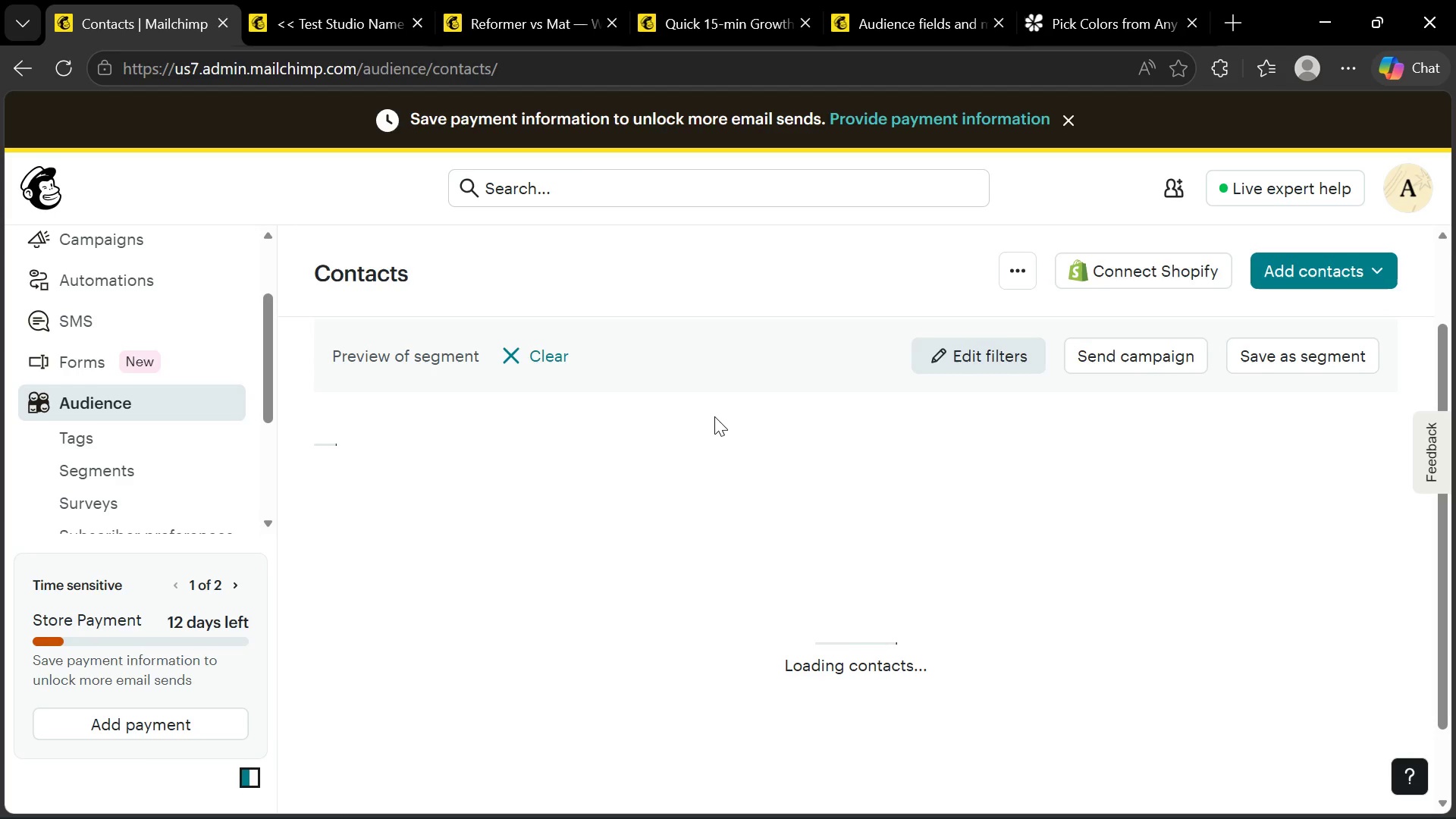 
left_click([538, 361])
 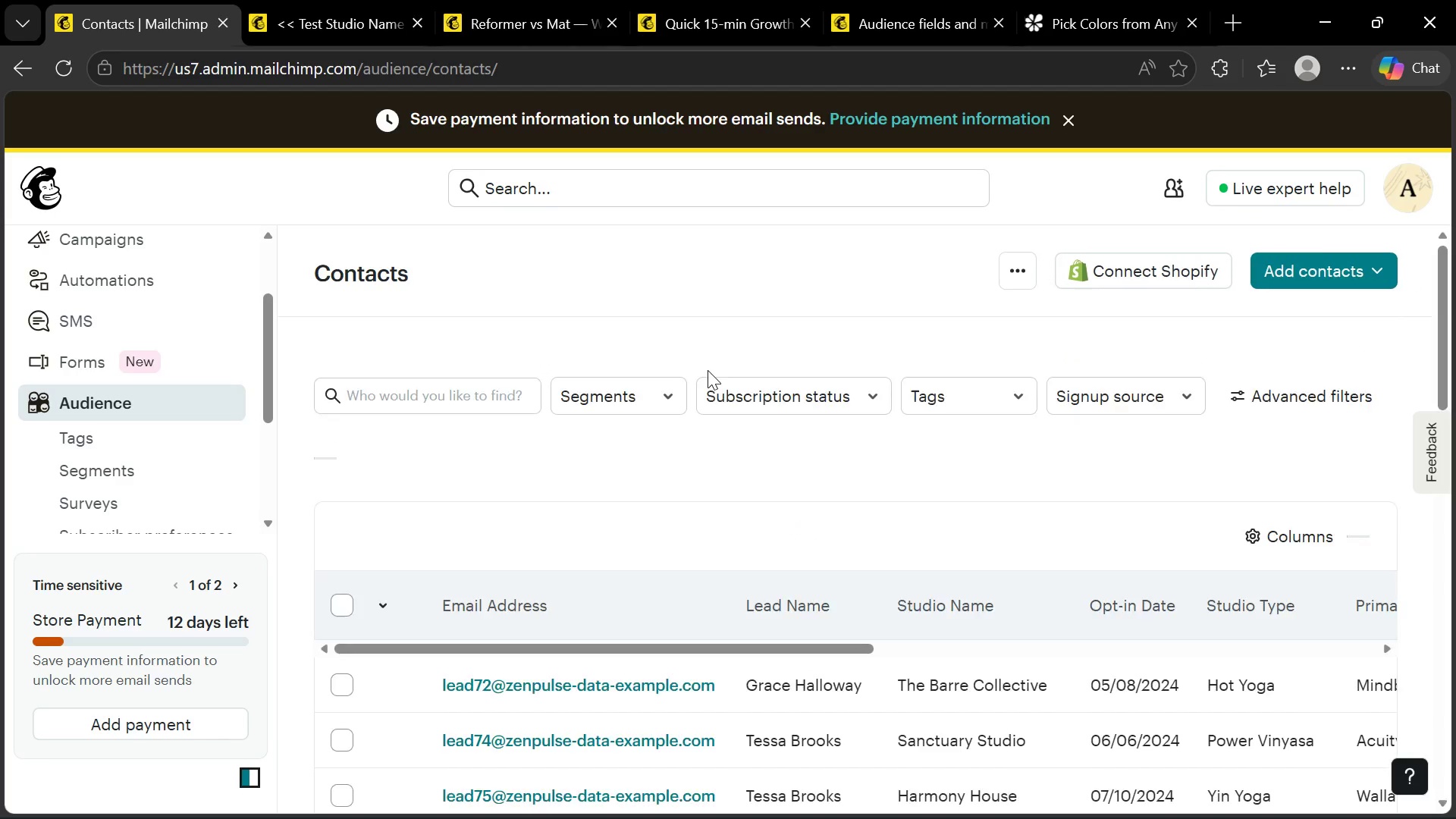 
scroll: coordinate [708, 370], scroll_direction: down, amount: 2.0
 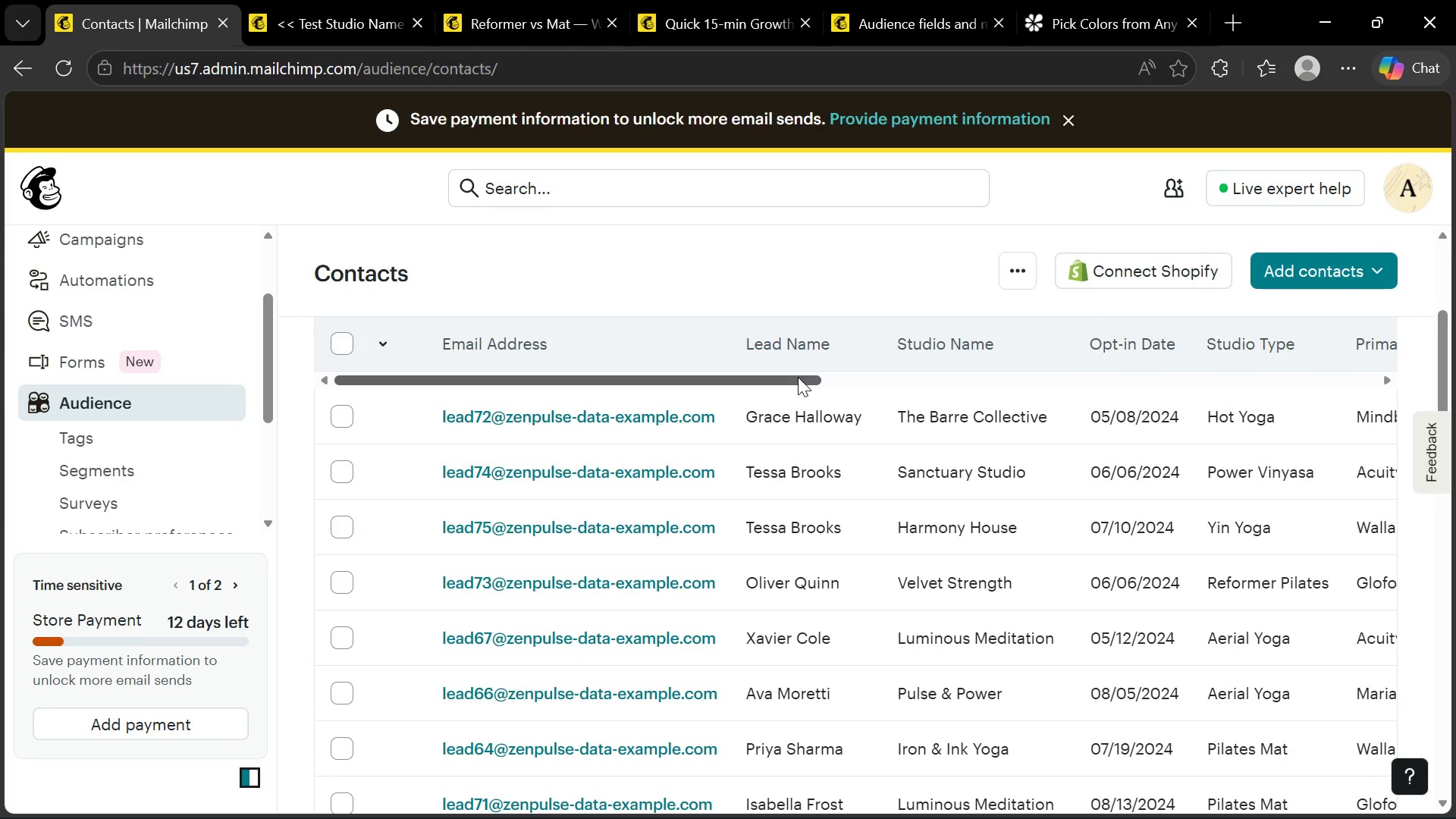 
left_click_drag(start_coordinate=[760, 372], to_coordinate=[915, 389])
 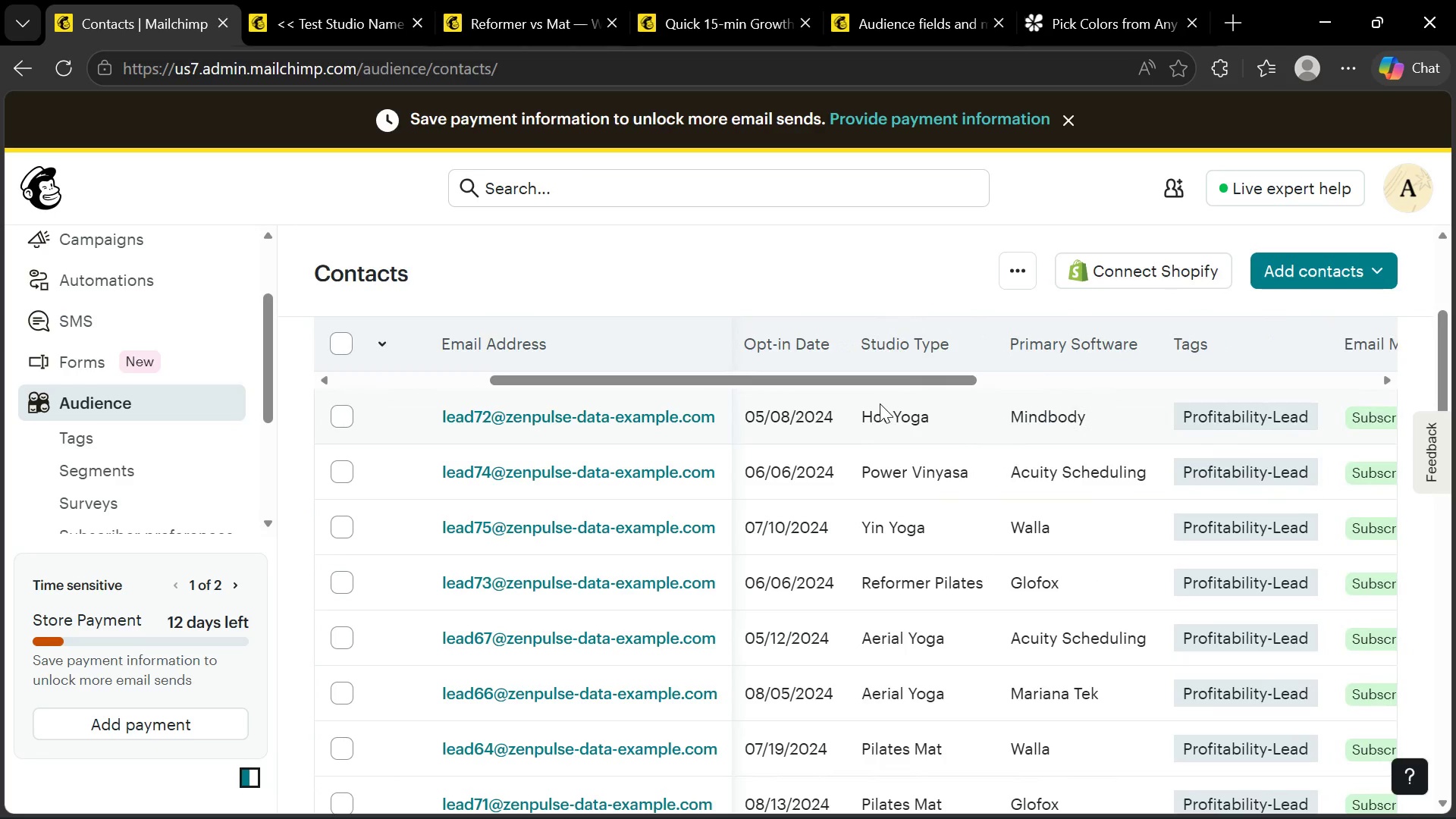 
scroll: coordinate [876, 406], scroll_direction: up, amount: 2.0
 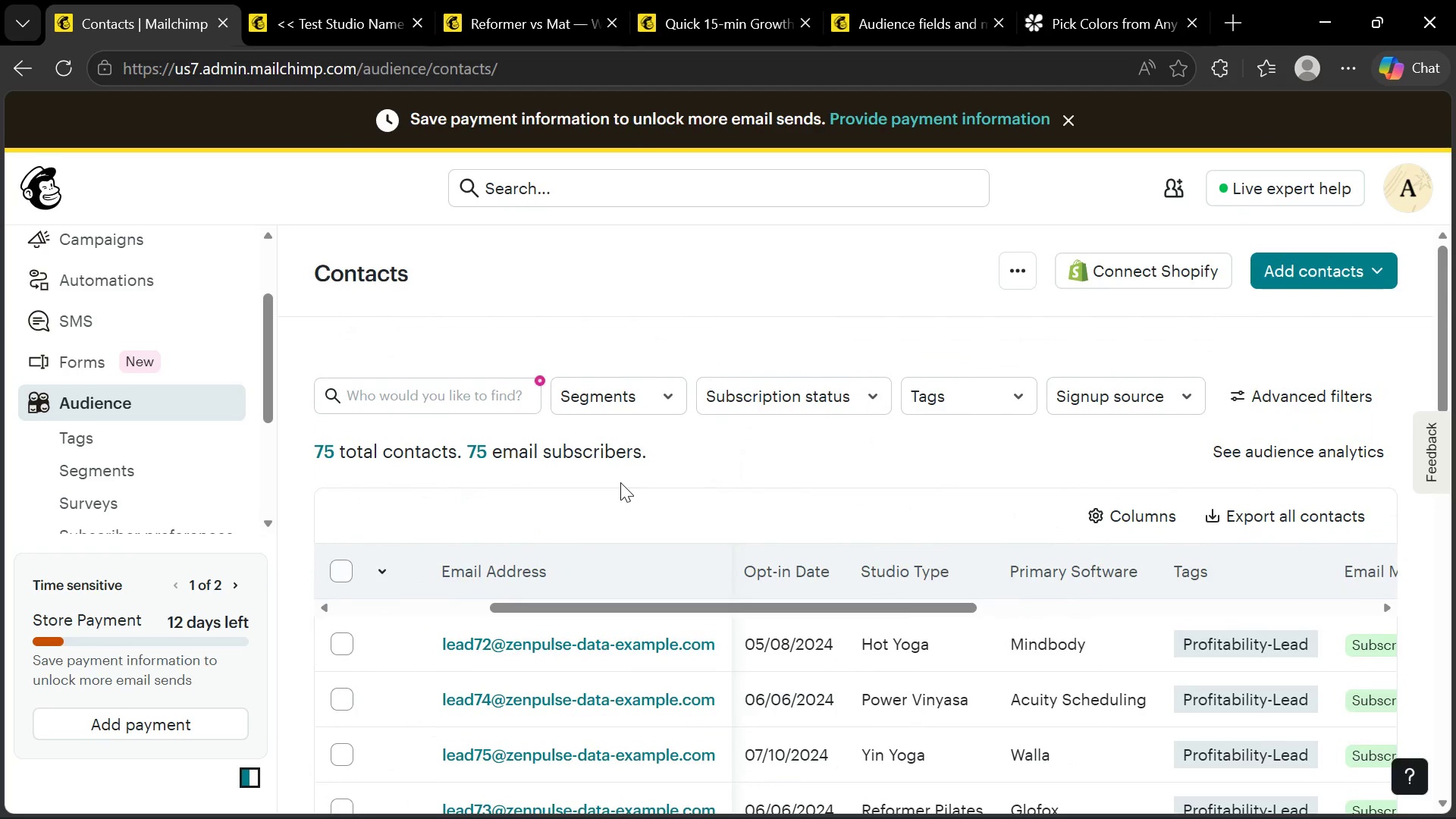 
scroll: coordinate [620, 483], scroll_direction: down, amount: 1.0
 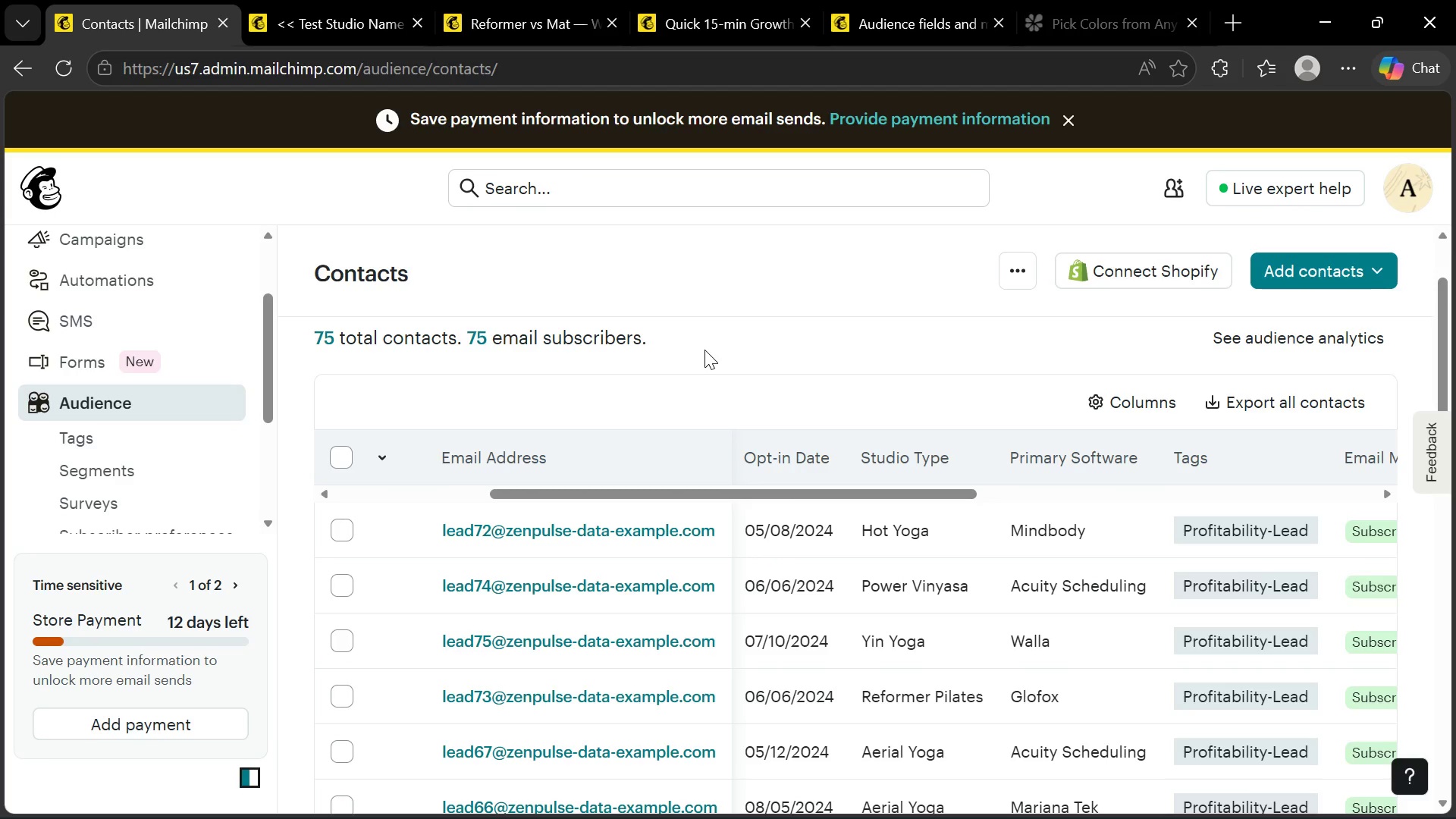 